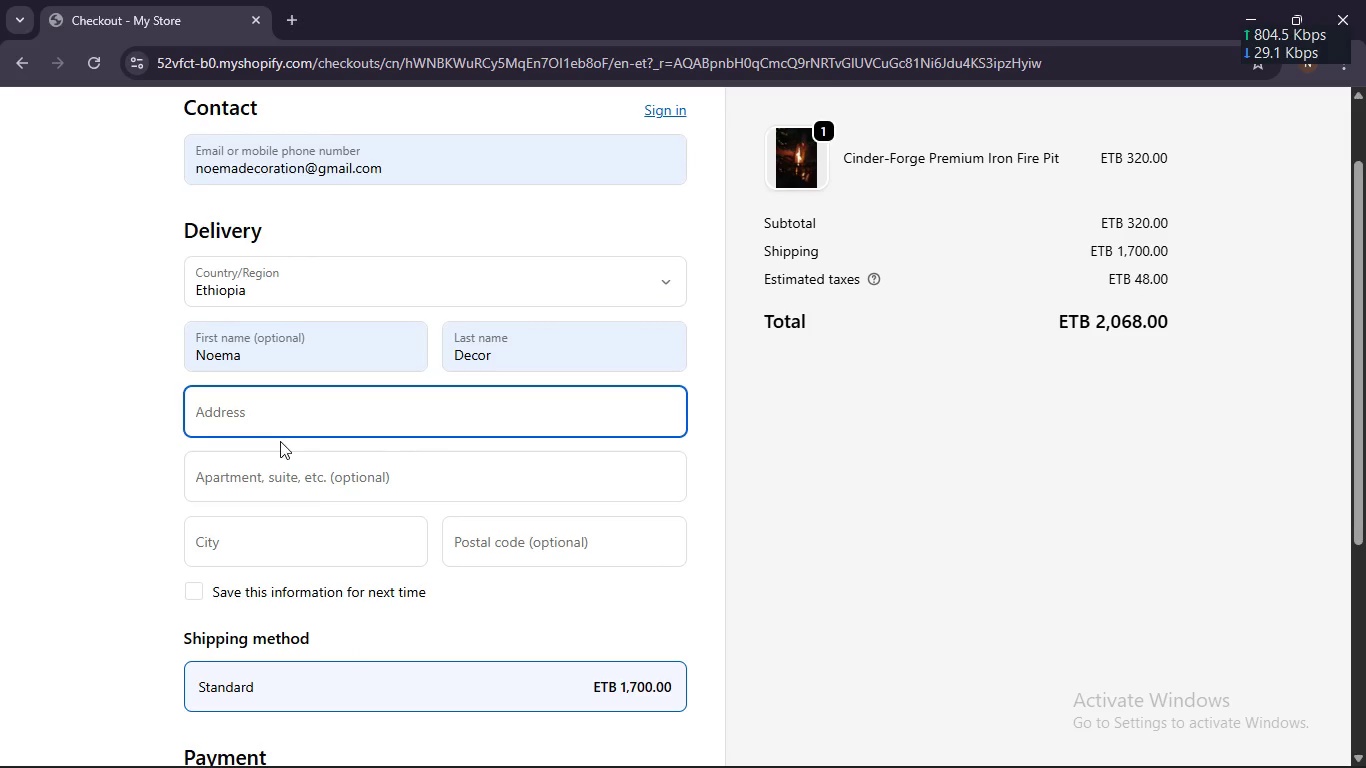 
wait(5.13)
 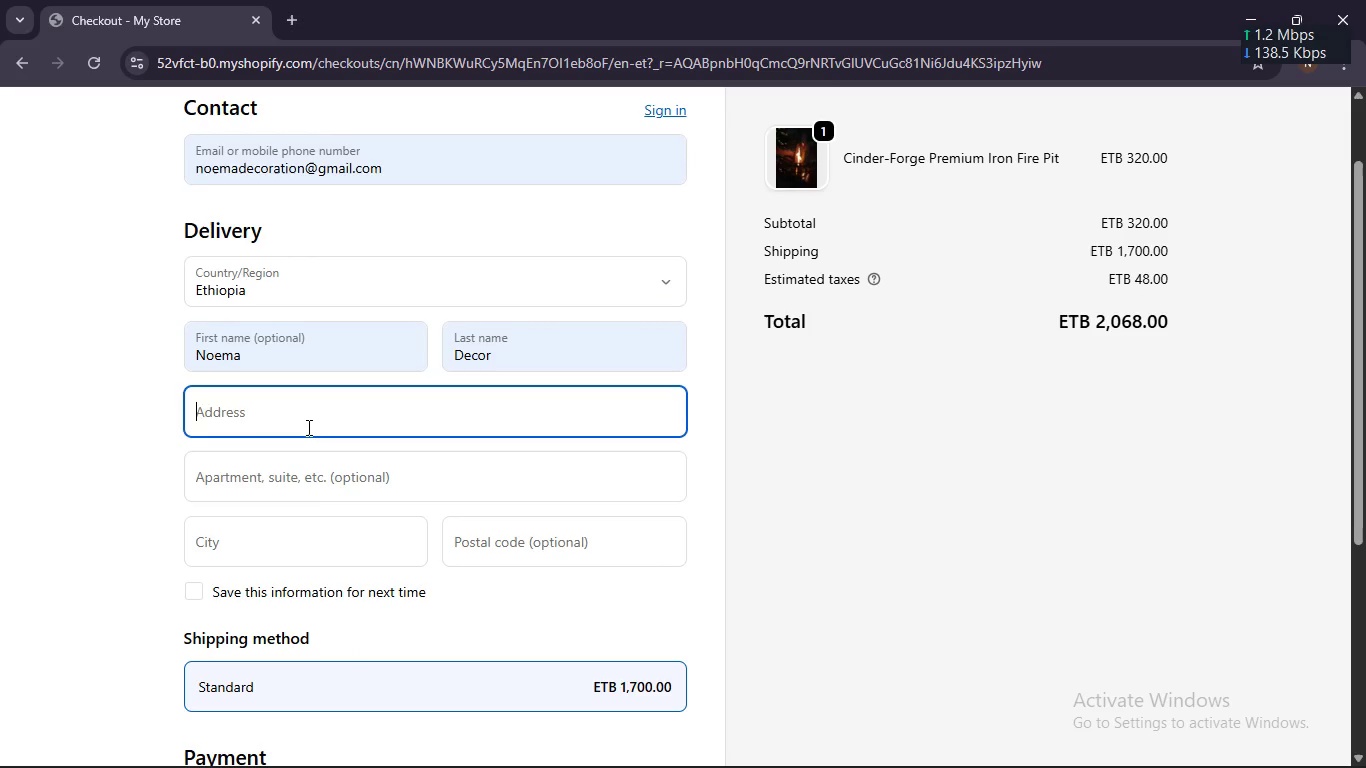 
type(Ethiopi)
 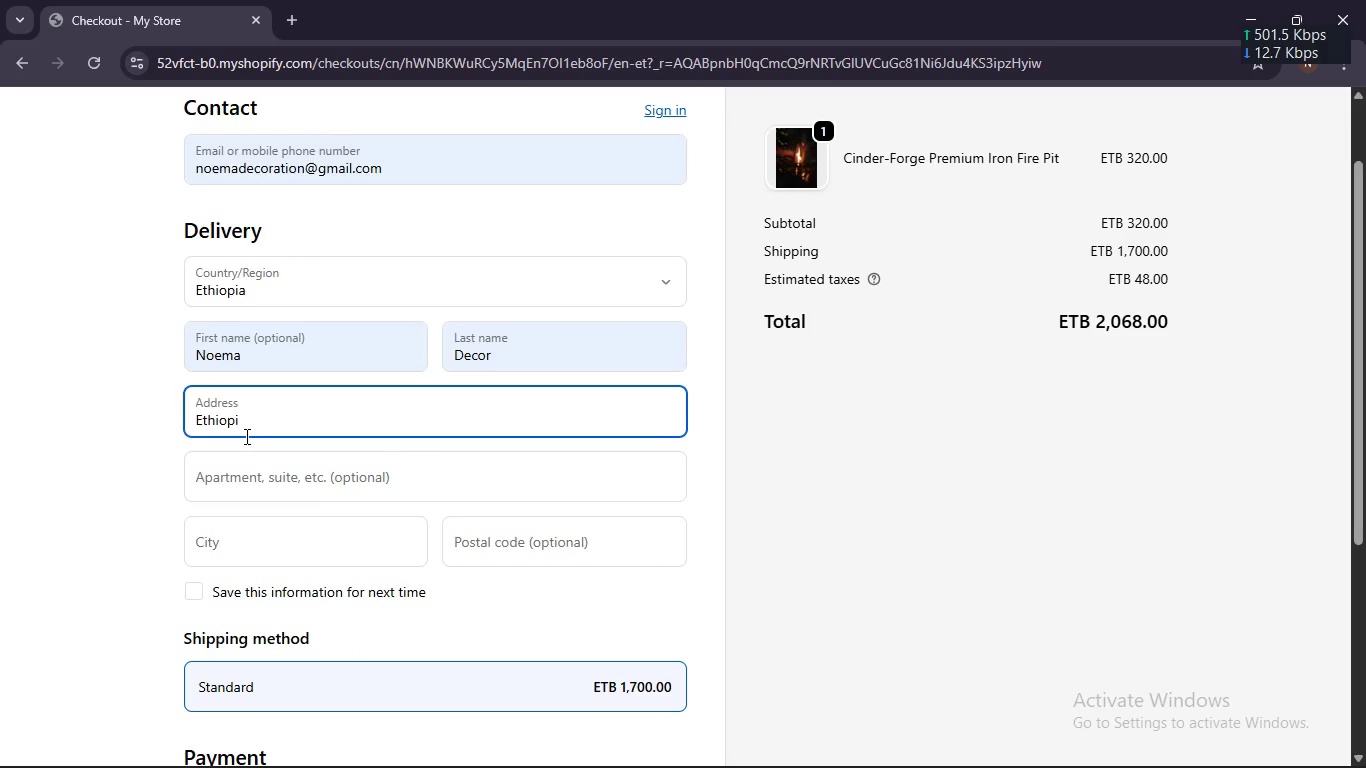 
type(aAddis ababa)
 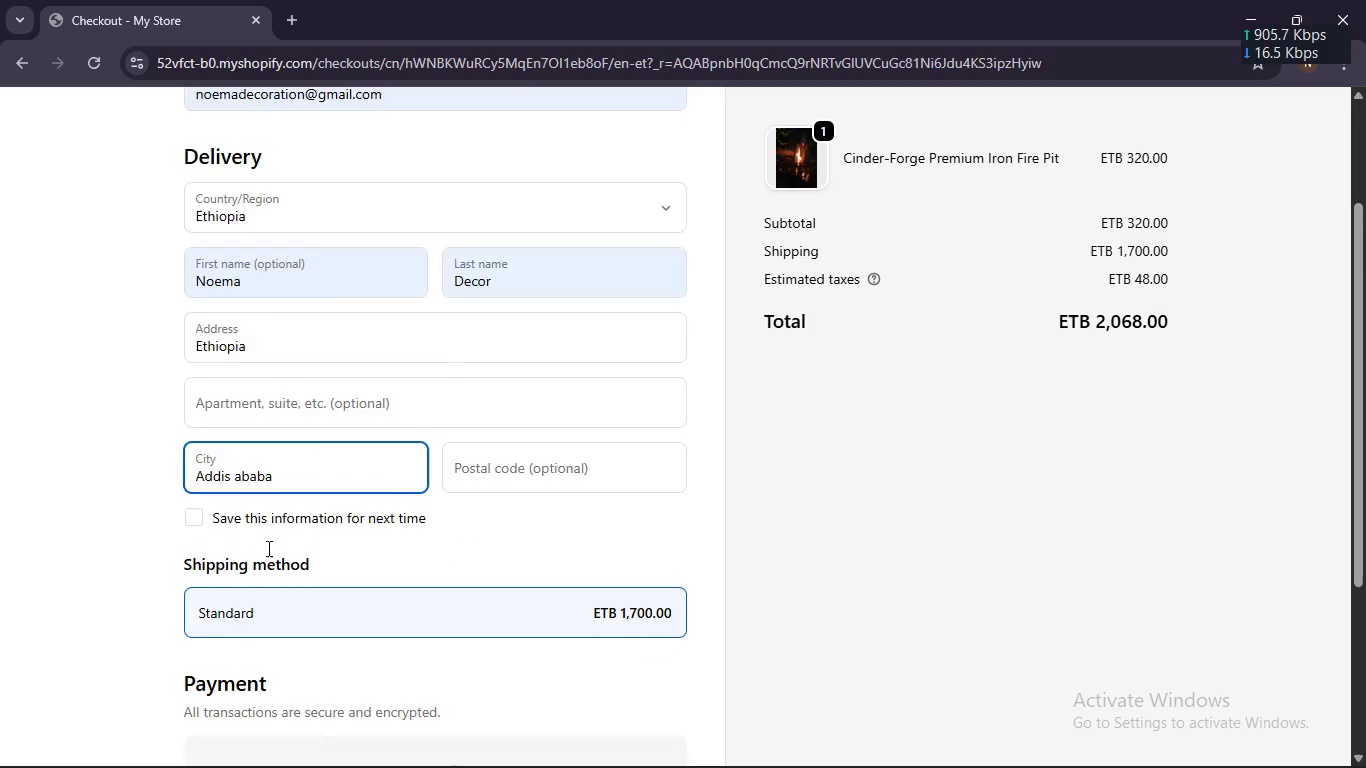 
scroll: coordinate [319, 334], scroll_direction: down, amount: 7.0
 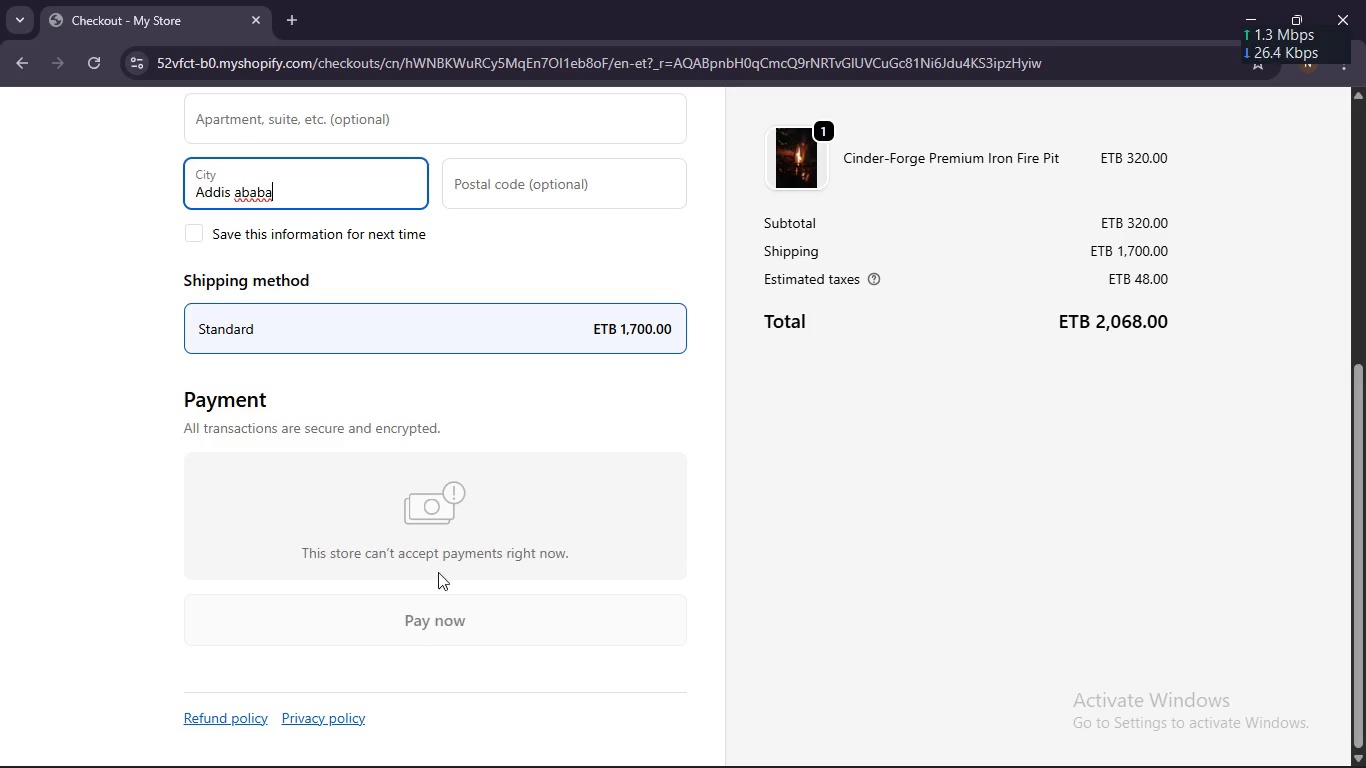 
left_click_drag(start_coordinate=[438, 560], to_coordinate=[637, 524])
 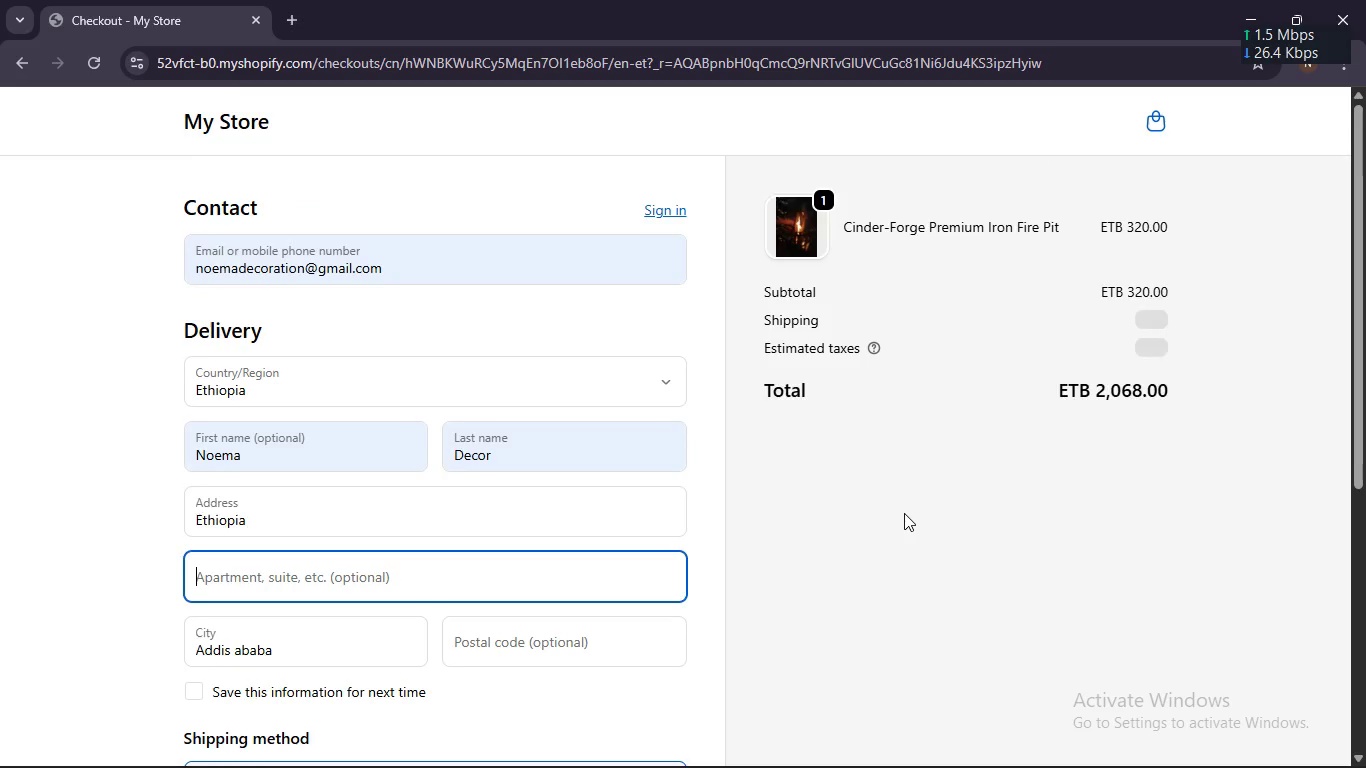 
scroll: coordinate [438, 560], scroll_direction: up, amount: 7.0
 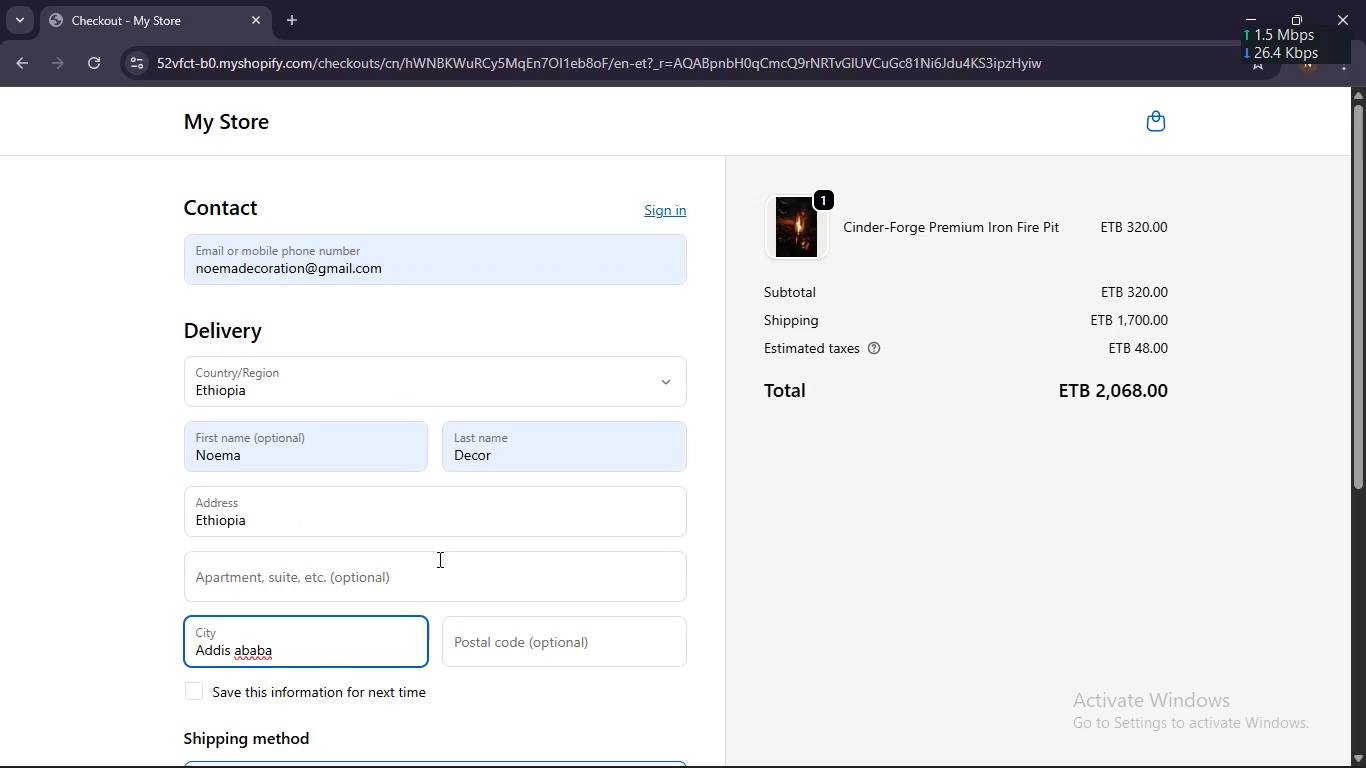 
scroll: coordinate [799, 516], scroll_direction: down, amount: 9.0
 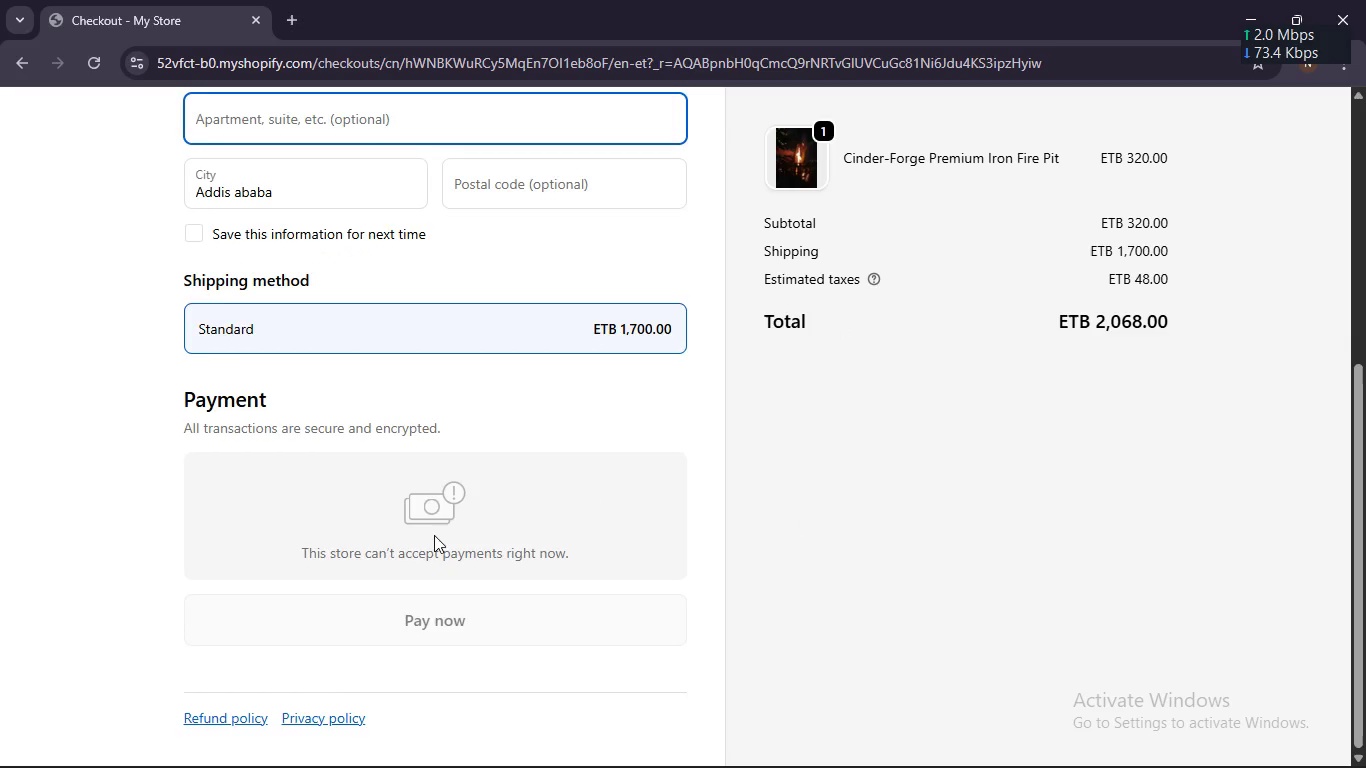 
scroll: coordinate [459, 523], scroll_direction: up, amount: 7.0
 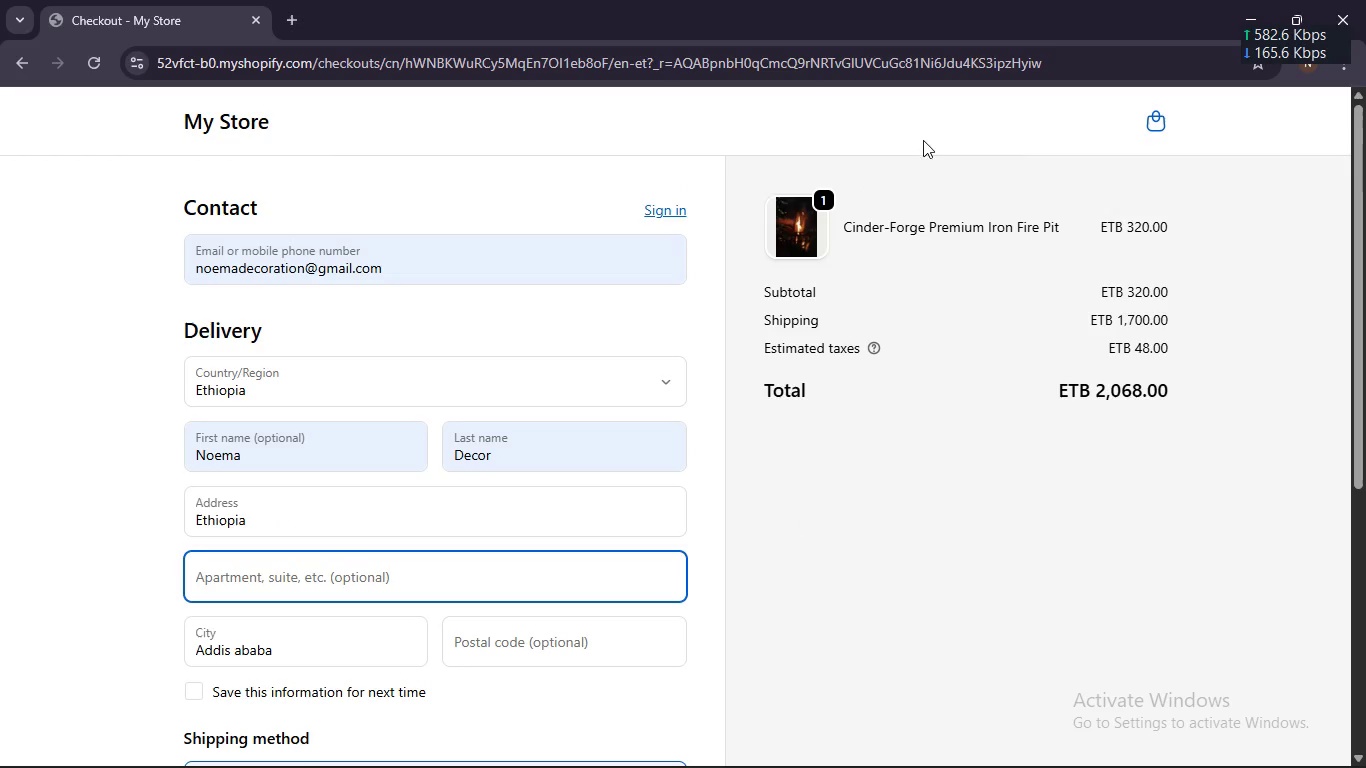 
scroll: coordinate [480, 407], scroll_direction: down, amount: 4.0
 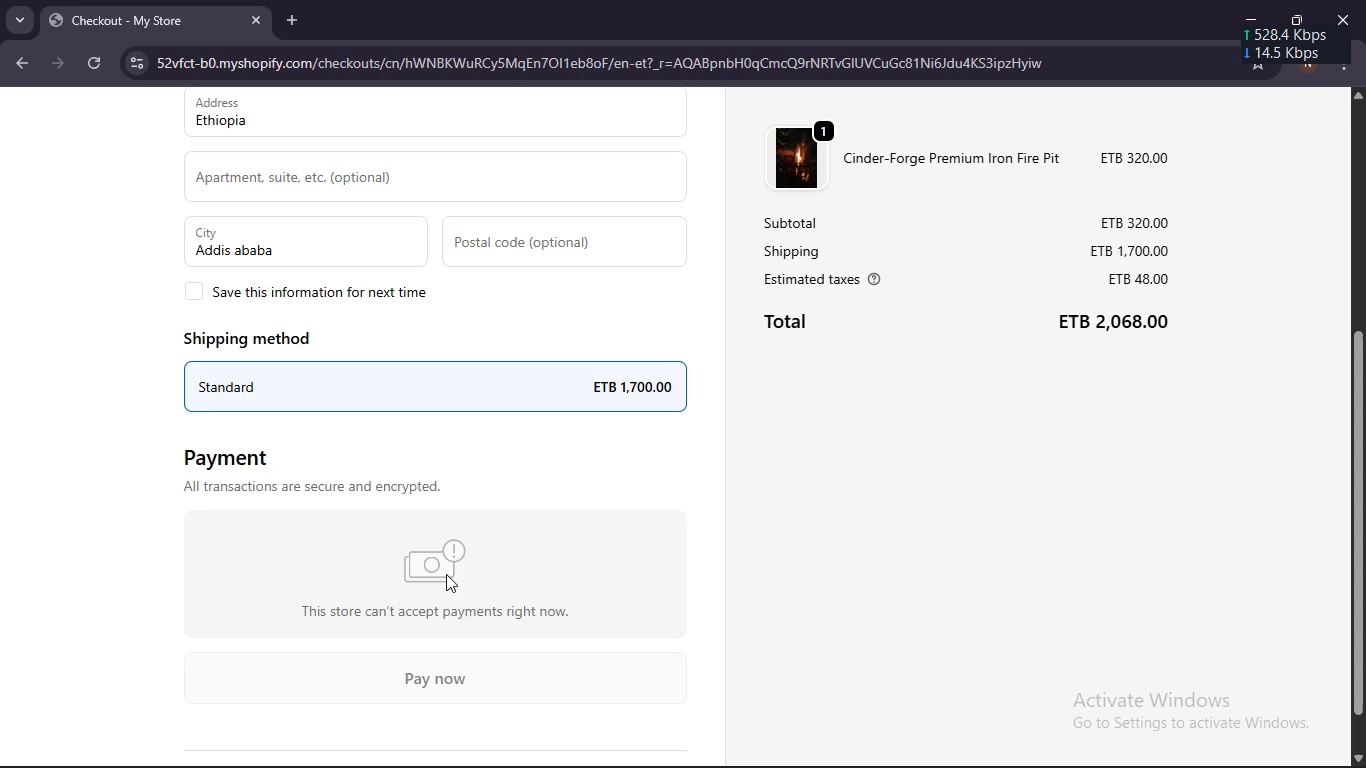 
left_click([446, 574])
 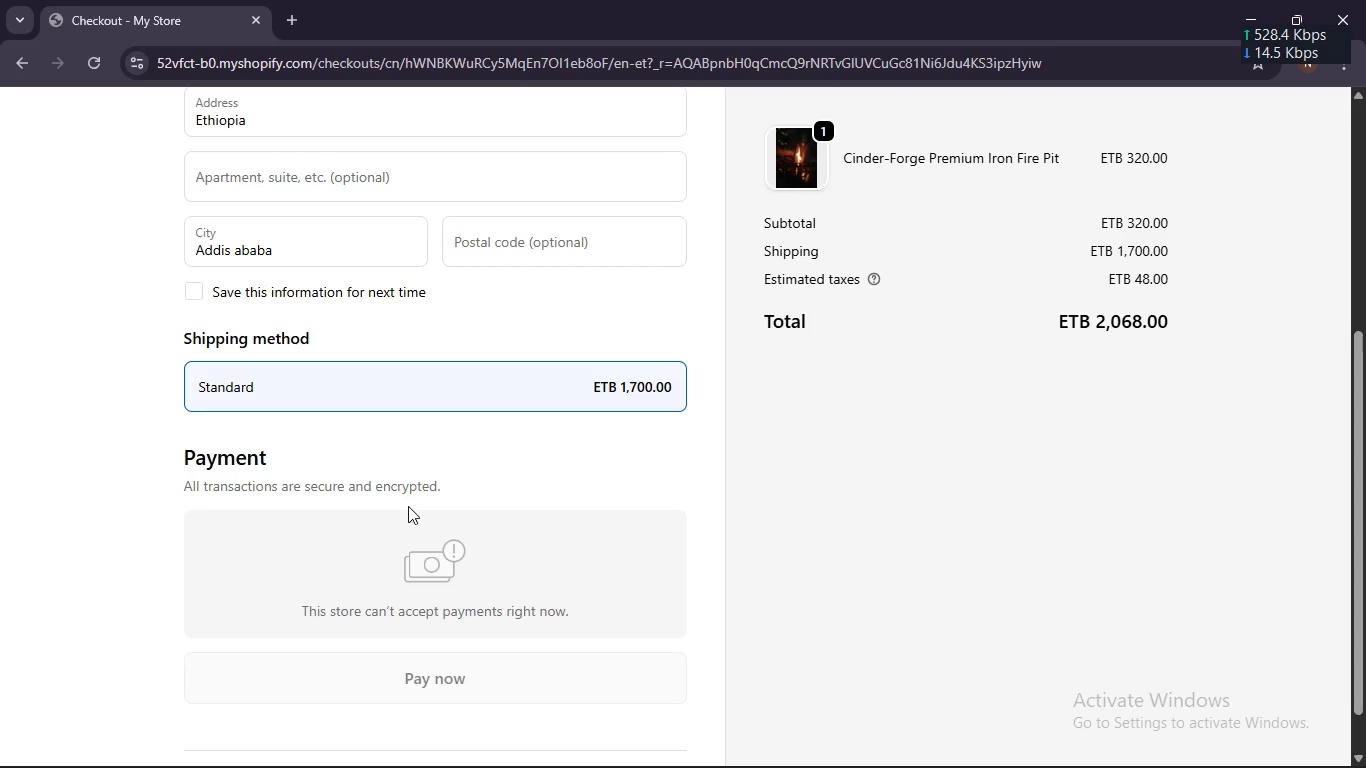 
left_click([408, 506])
 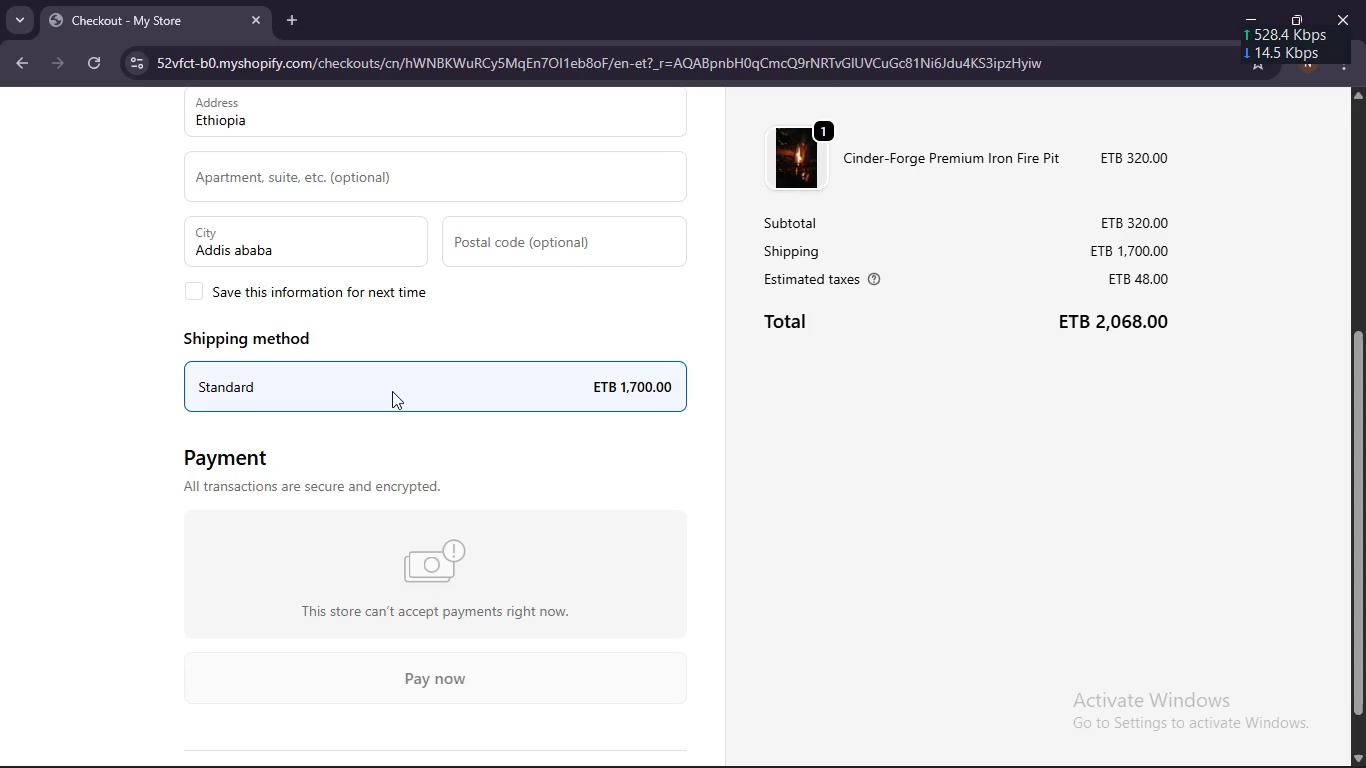 
left_click([392, 390])
 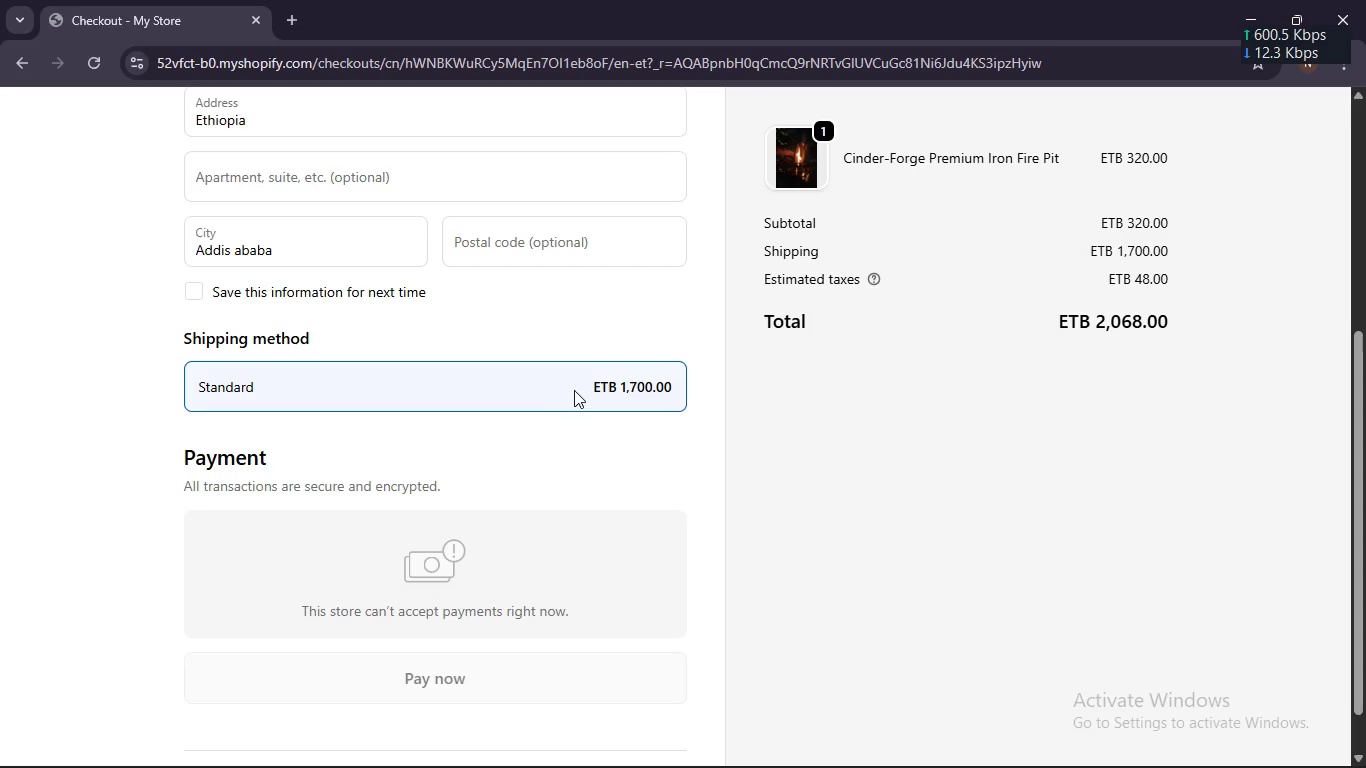 
left_click([580, 390])
 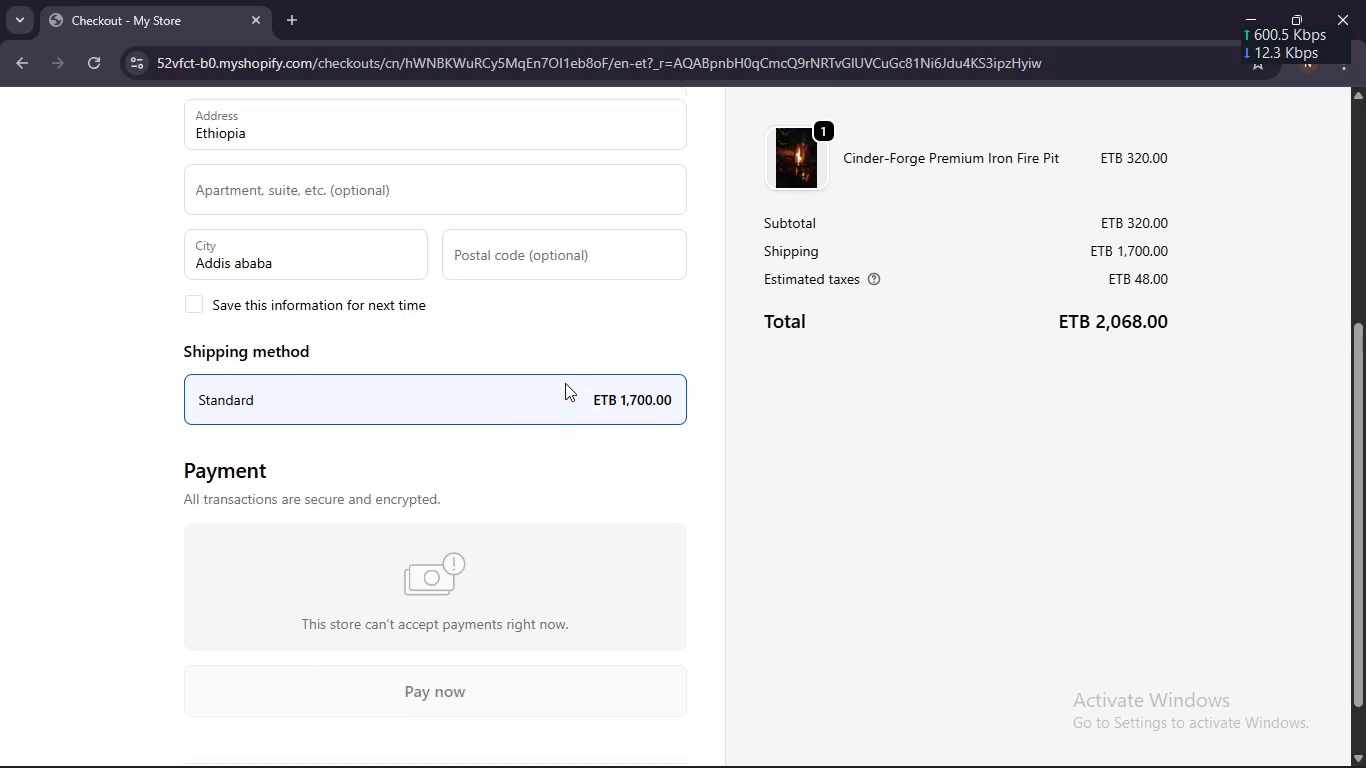 
scroll: coordinate [562, 383], scroll_direction: up, amount: 6.0
 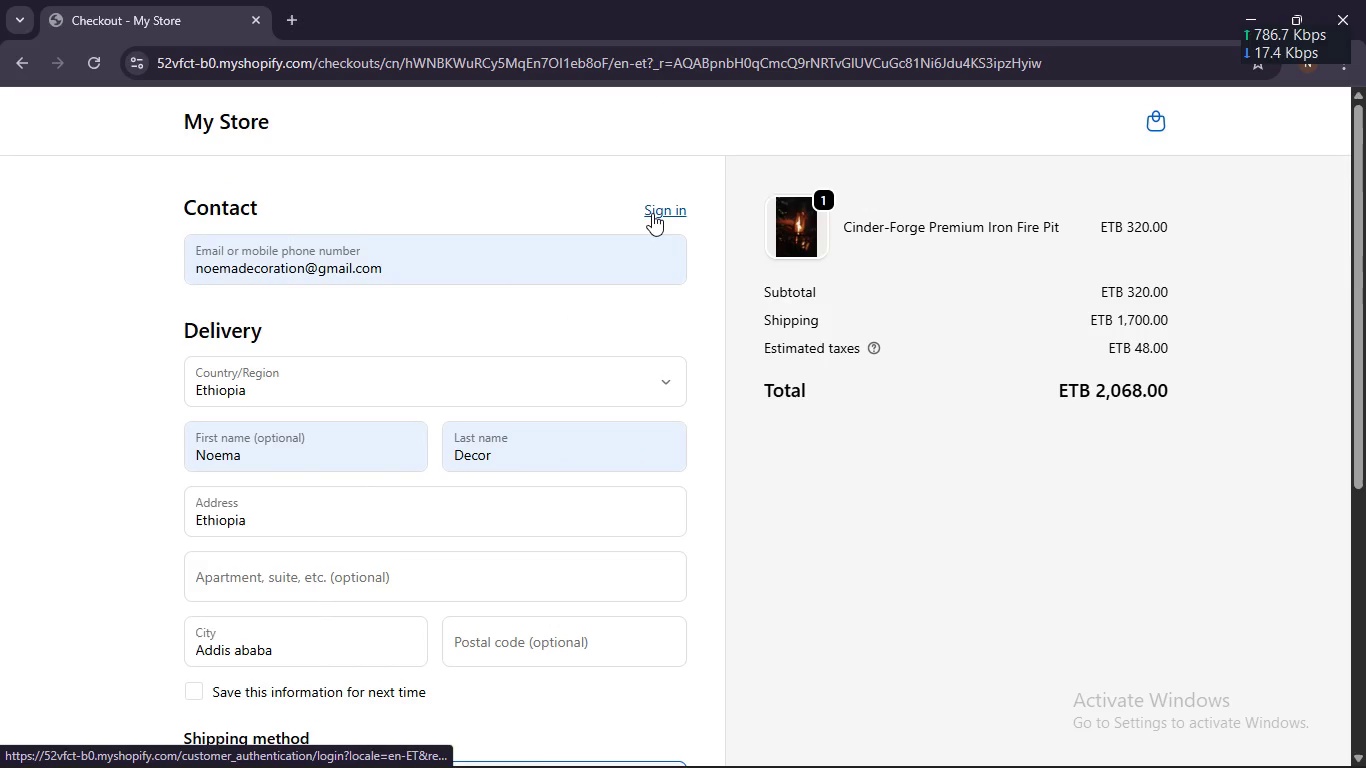 
left_click([652, 213])
 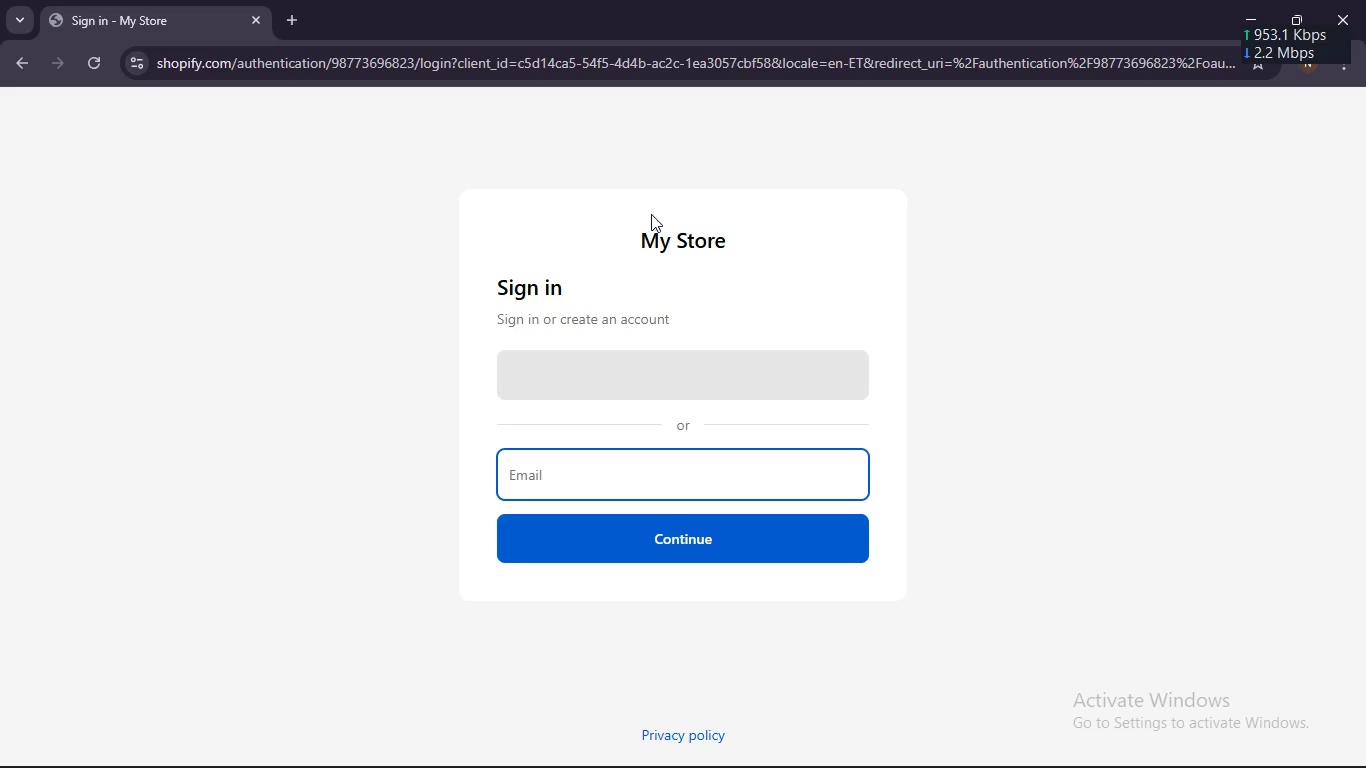 
wait(7.81)
 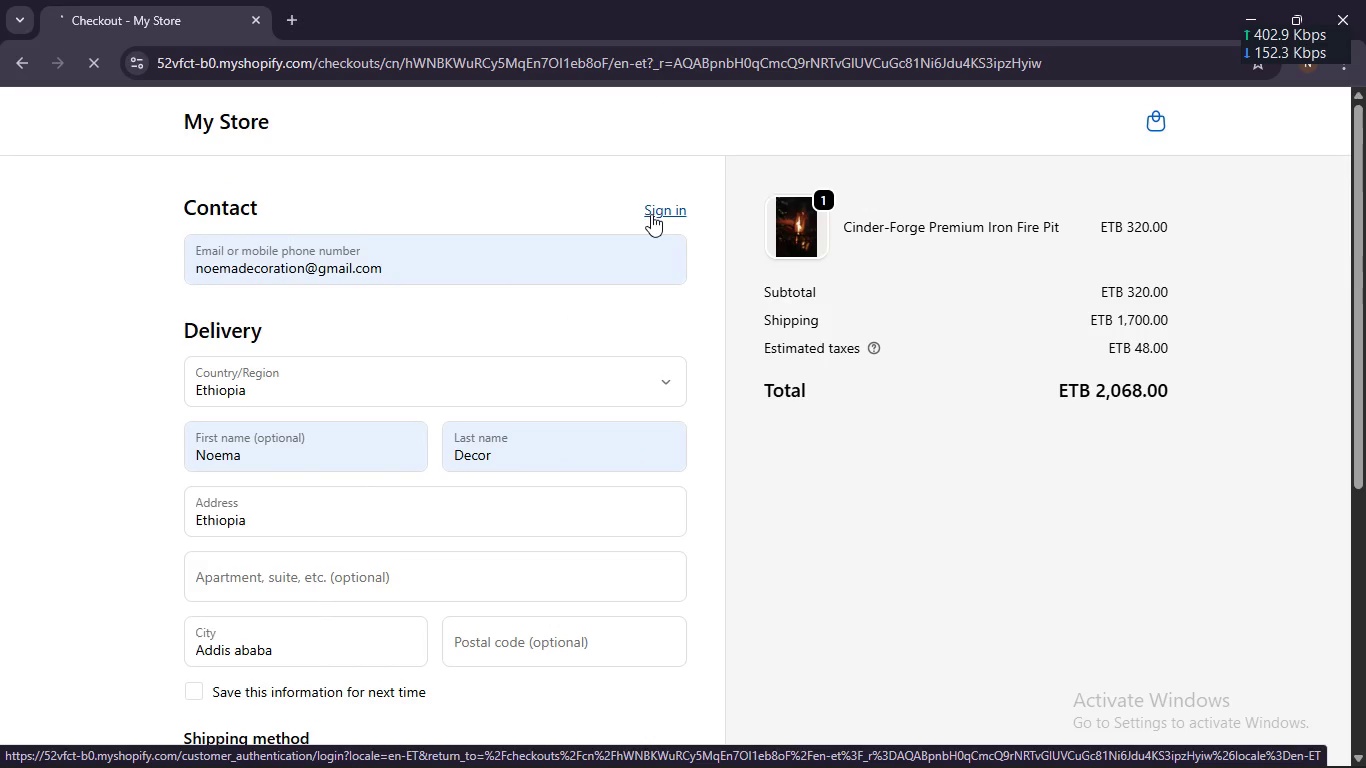 
left_click([612, 493])
 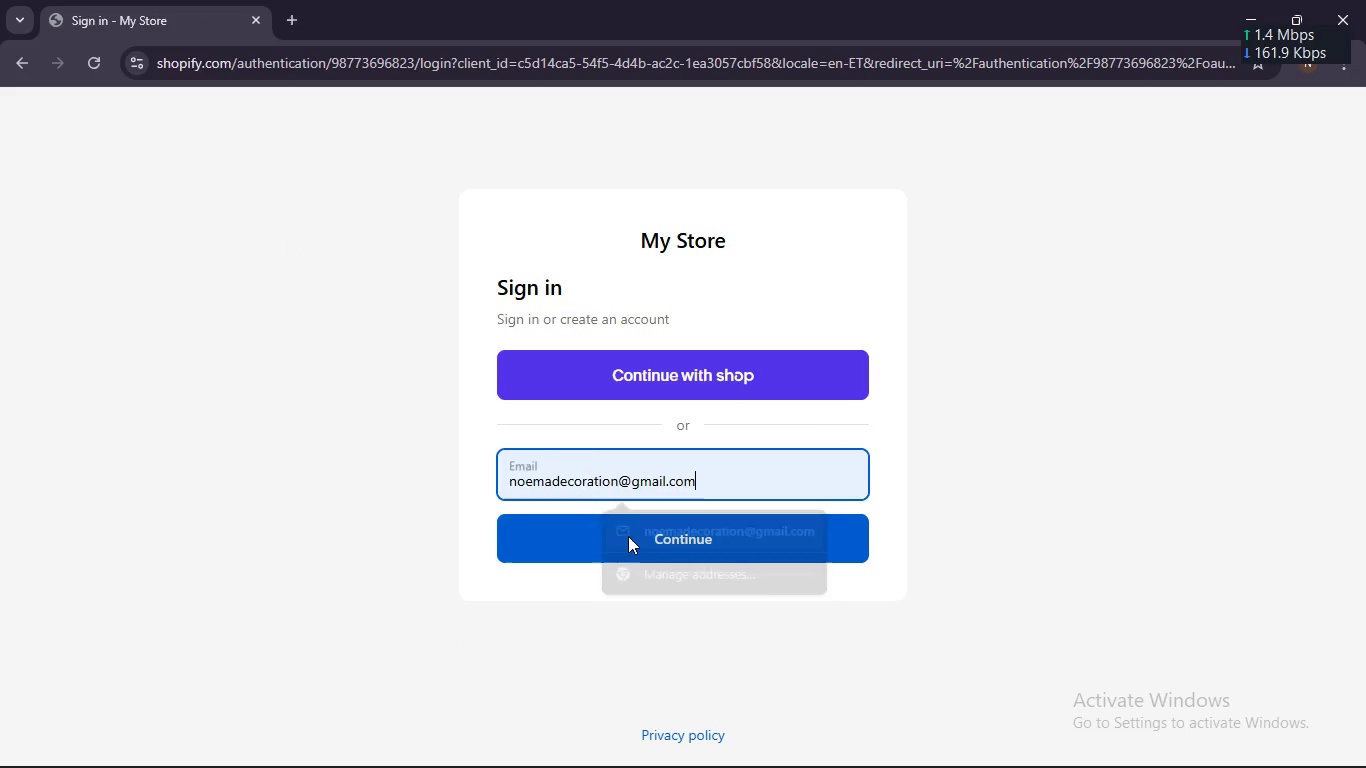 
left_click([627, 541])
 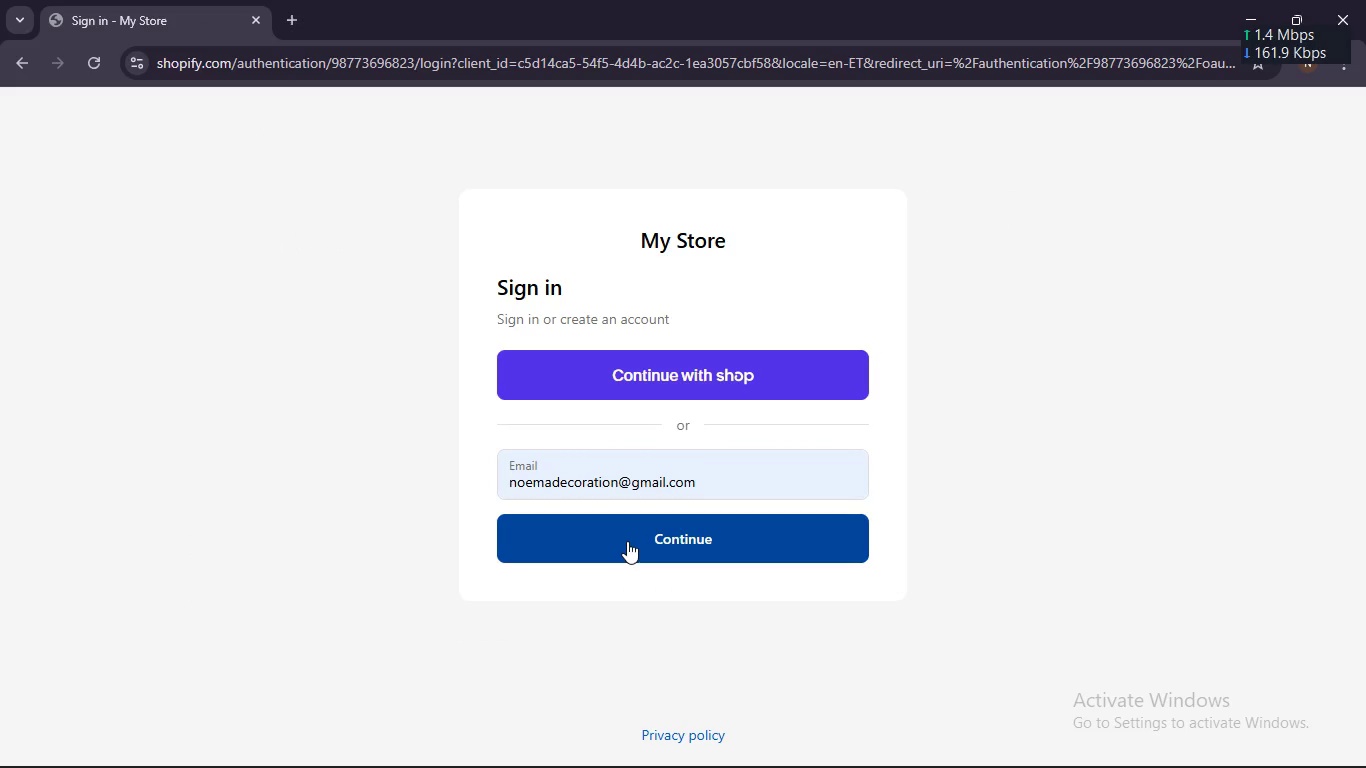 
left_click([627, 541])
 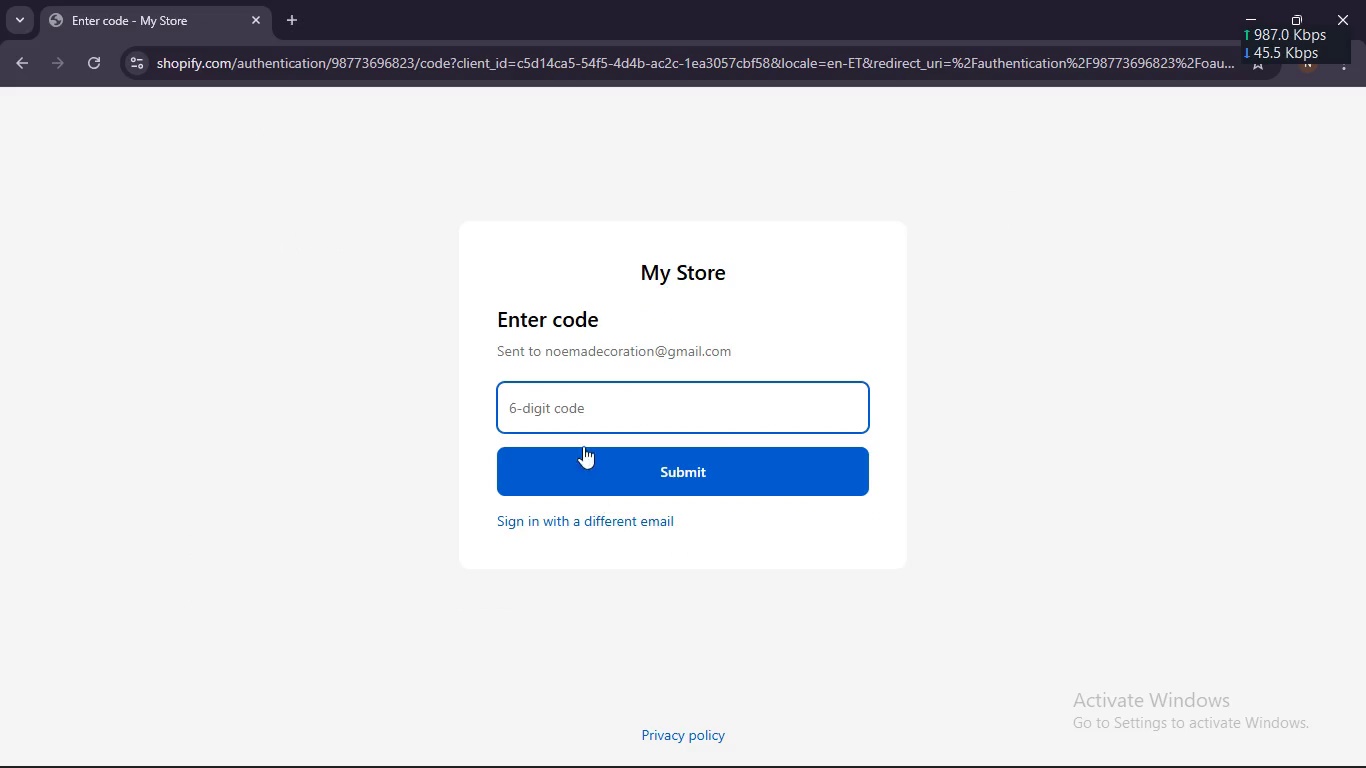 
left_click([576, 404])
 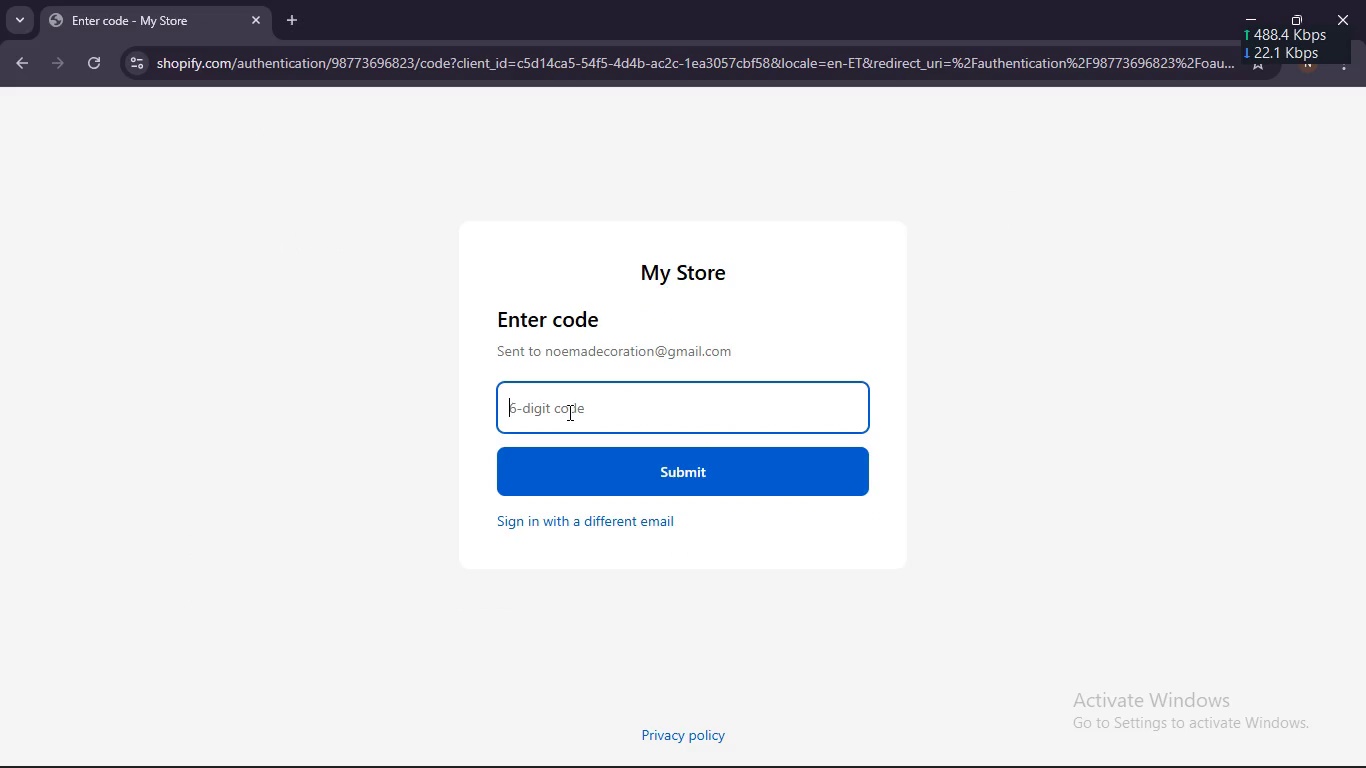 
type(qwert5)
 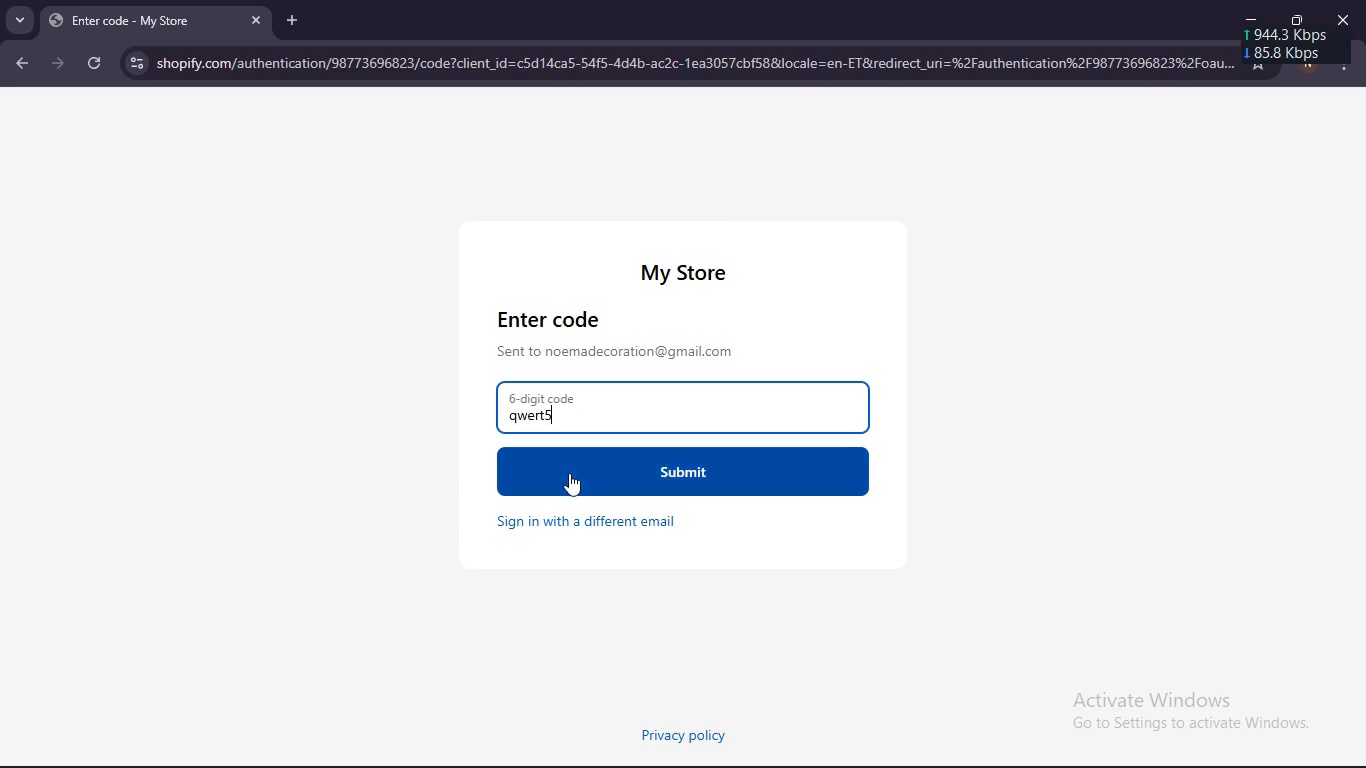 
left_click([571, 486])
 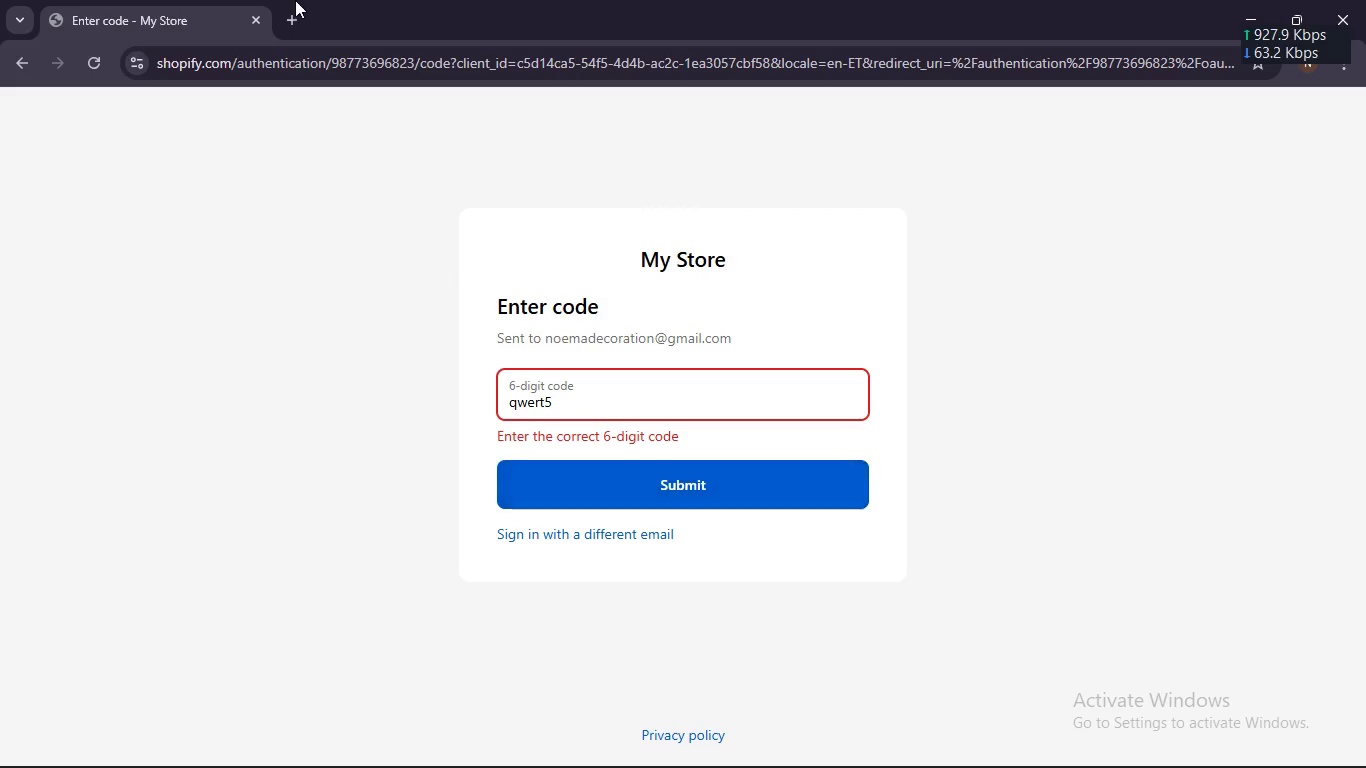 
left_click([294, 7])
 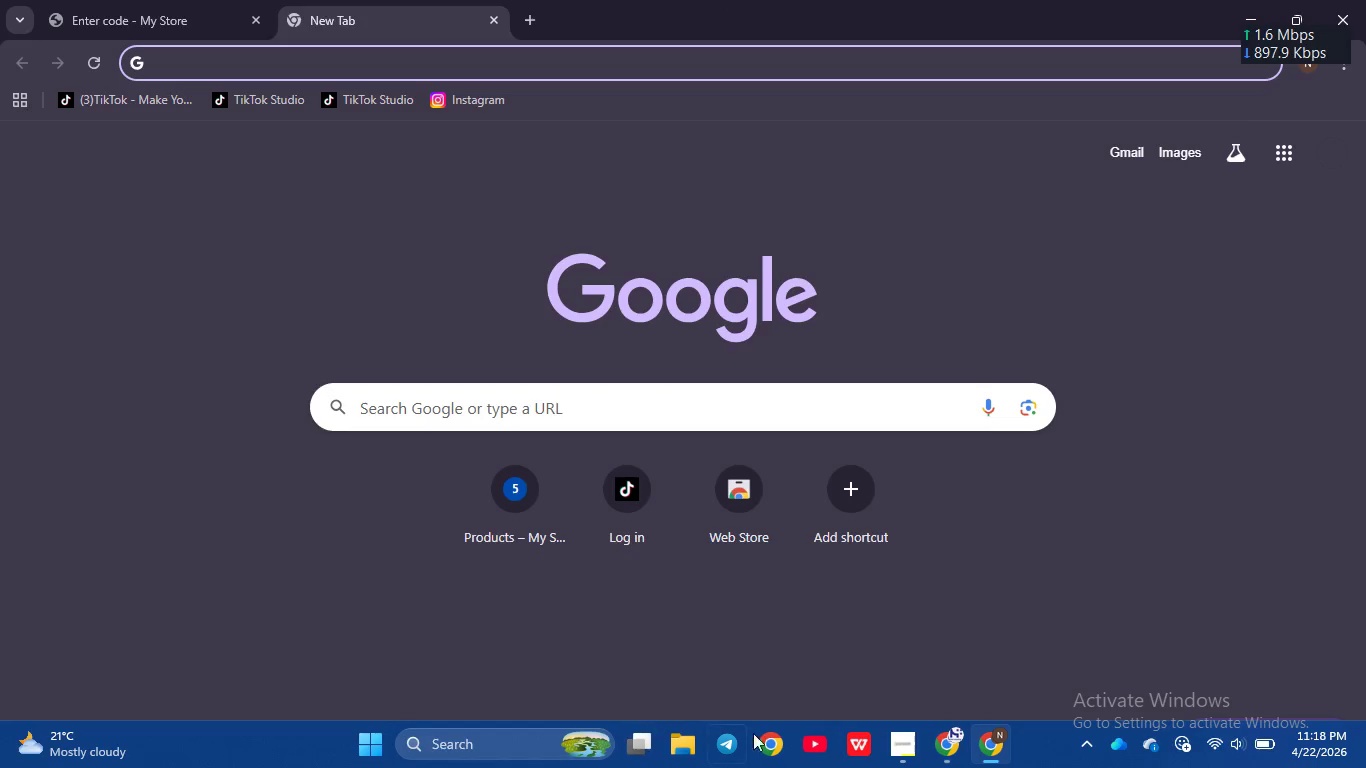 
left_click([903, 743])